 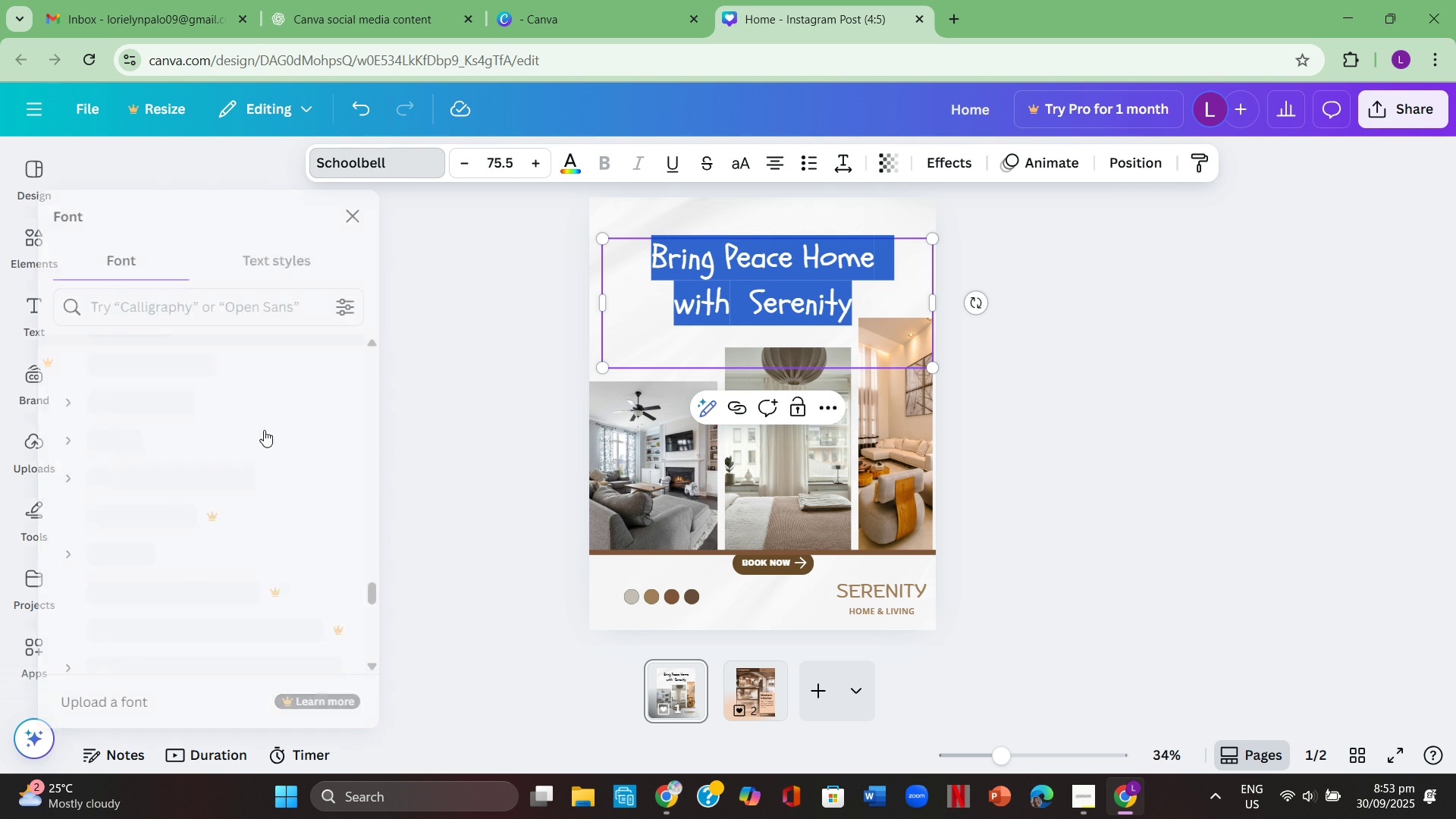 
scroll: coordinate [277, 460], scroll_direction: down, amount: 4.0
 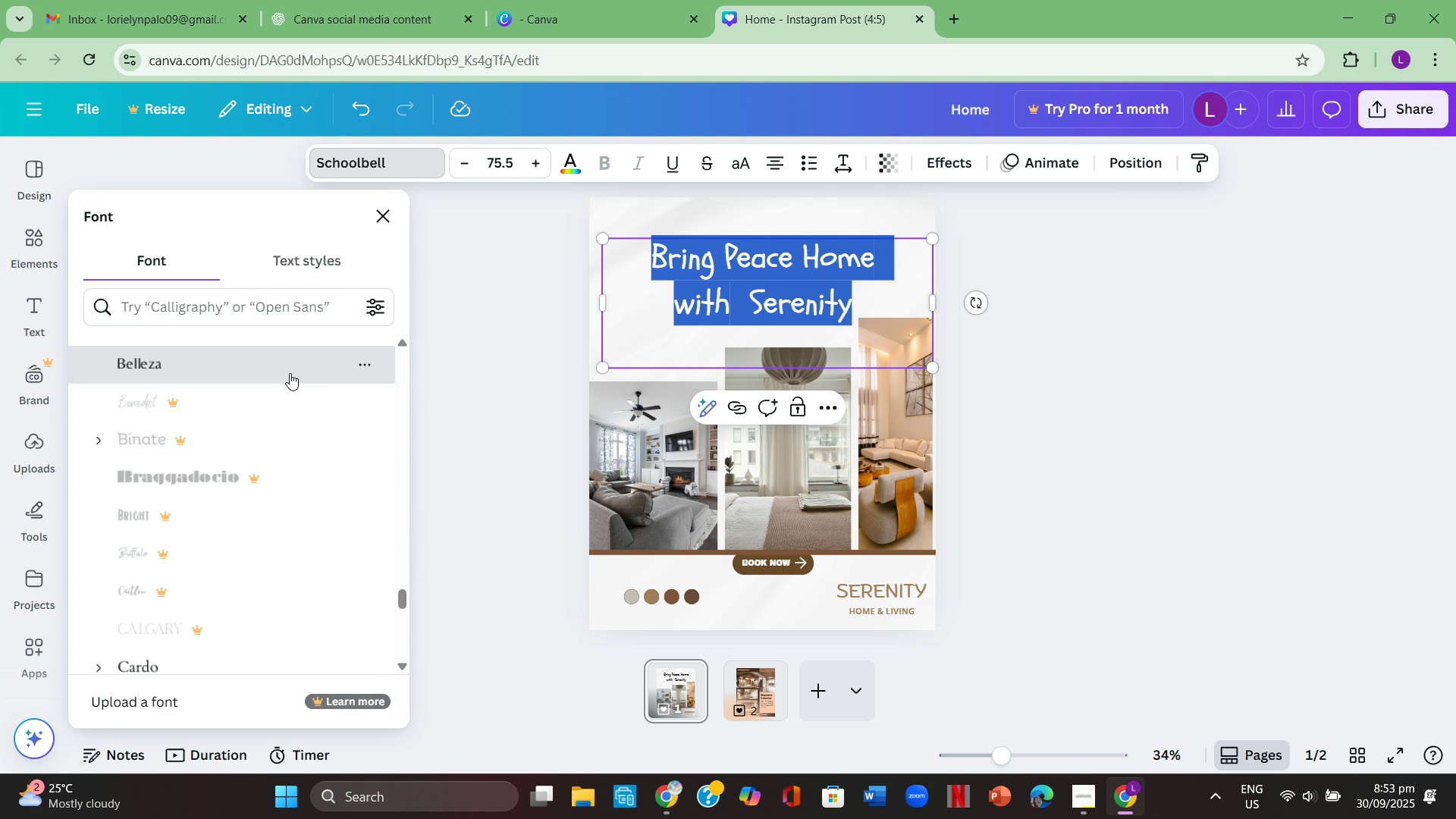 
left_click([290, 373])
 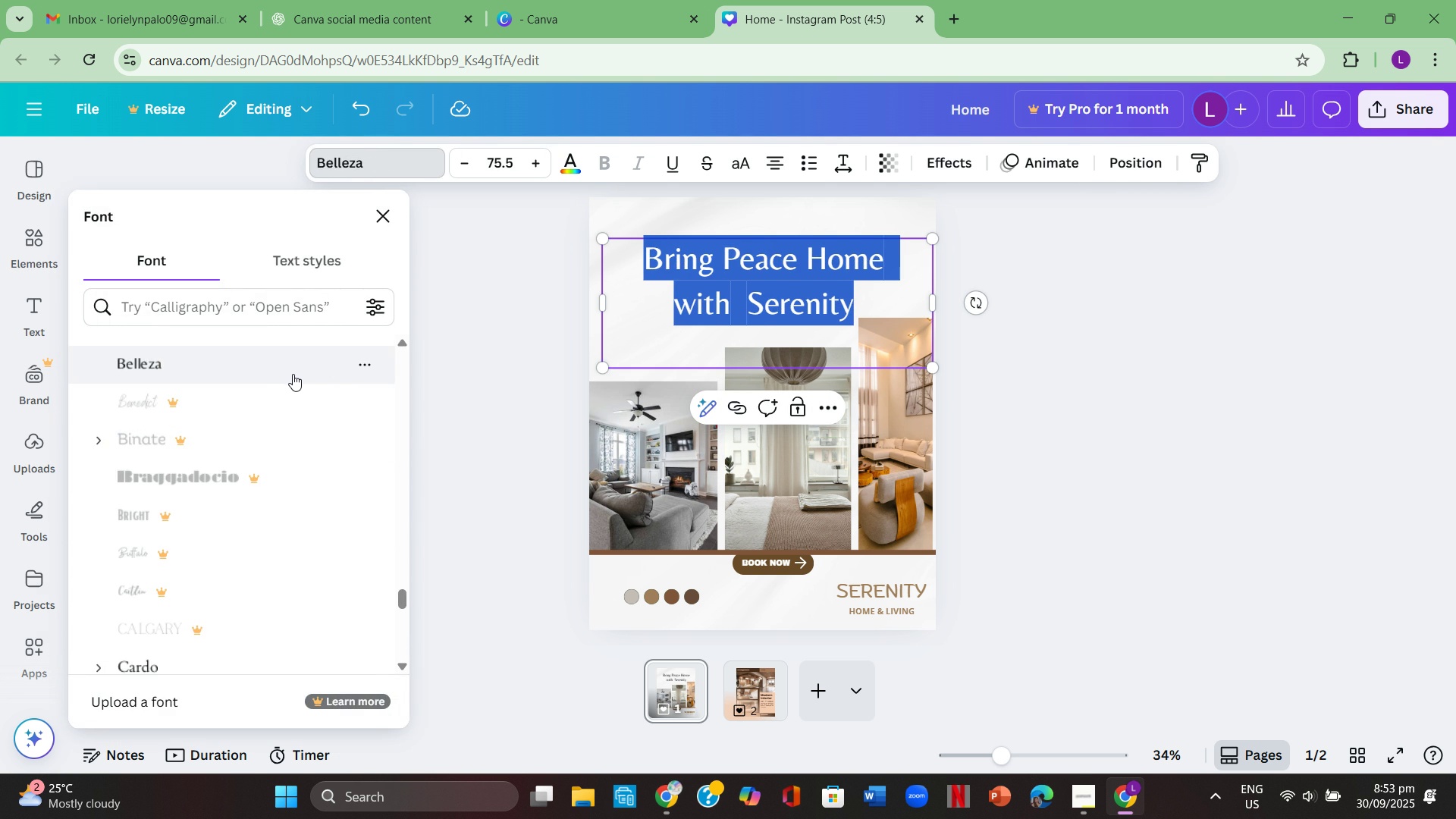 
scroll: coordinate [279, 472], scroll_direction: down, amount: 3.0
 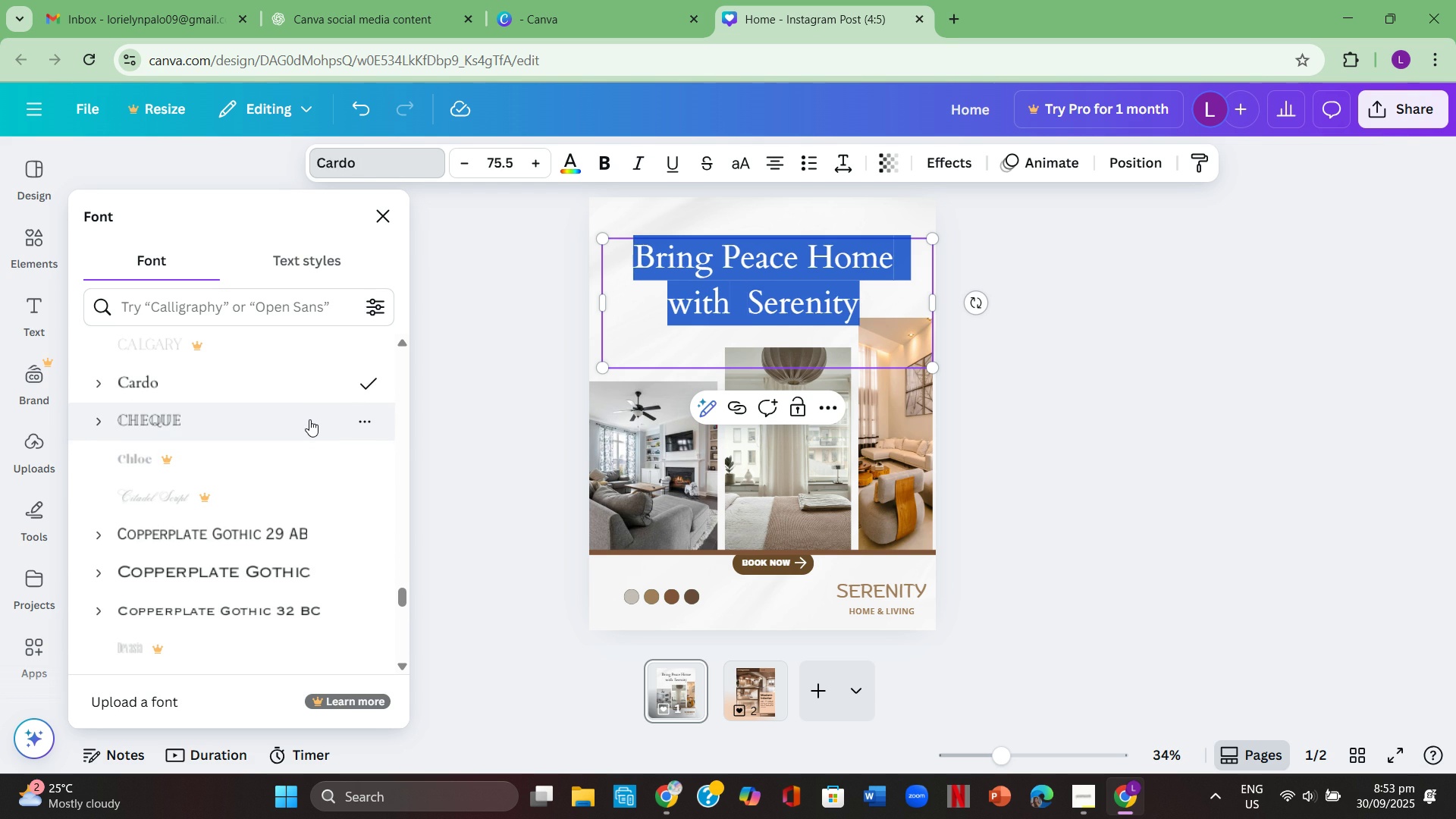 
left_click([309, 419])
 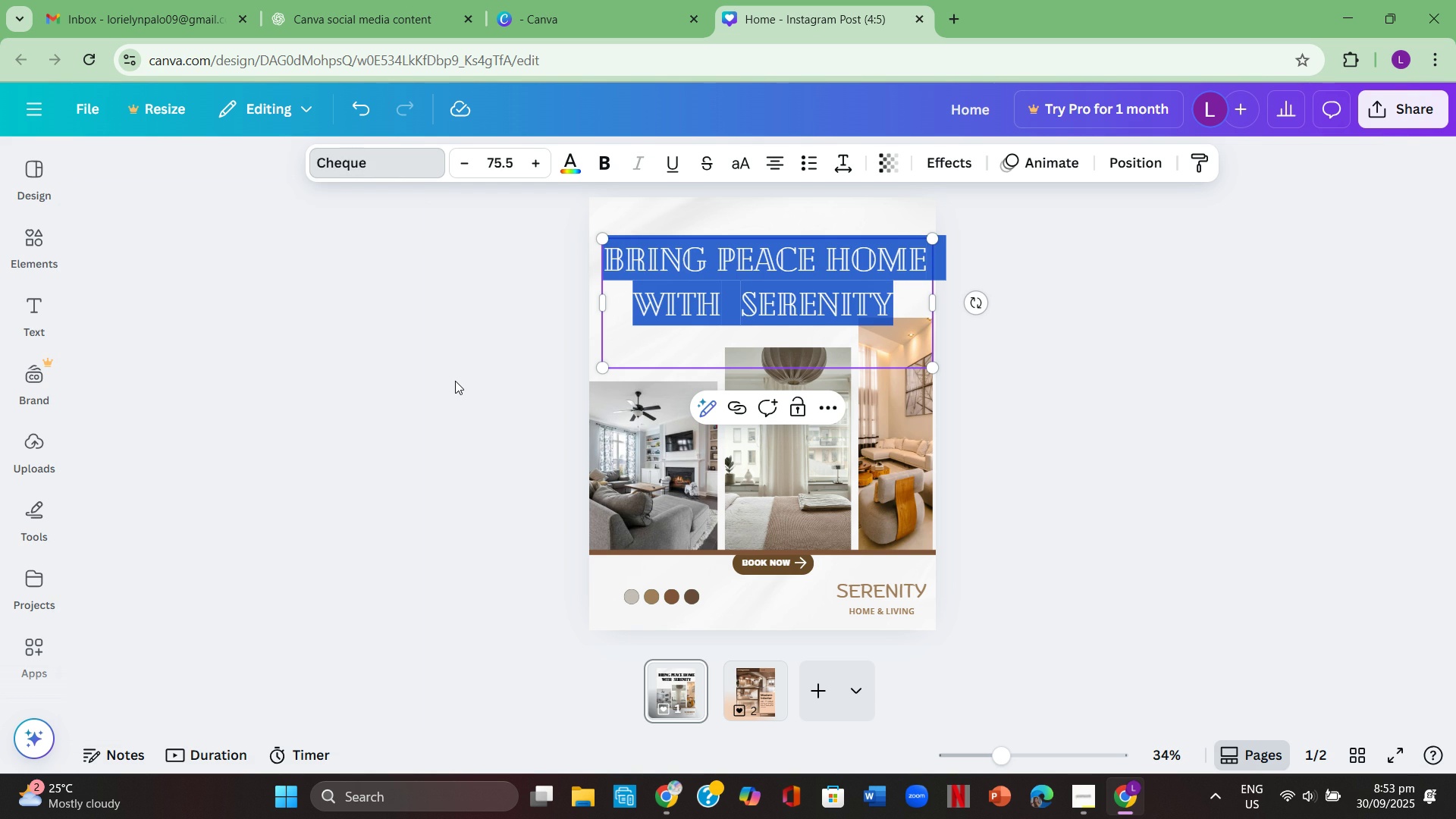 
double_click([455, 381])
 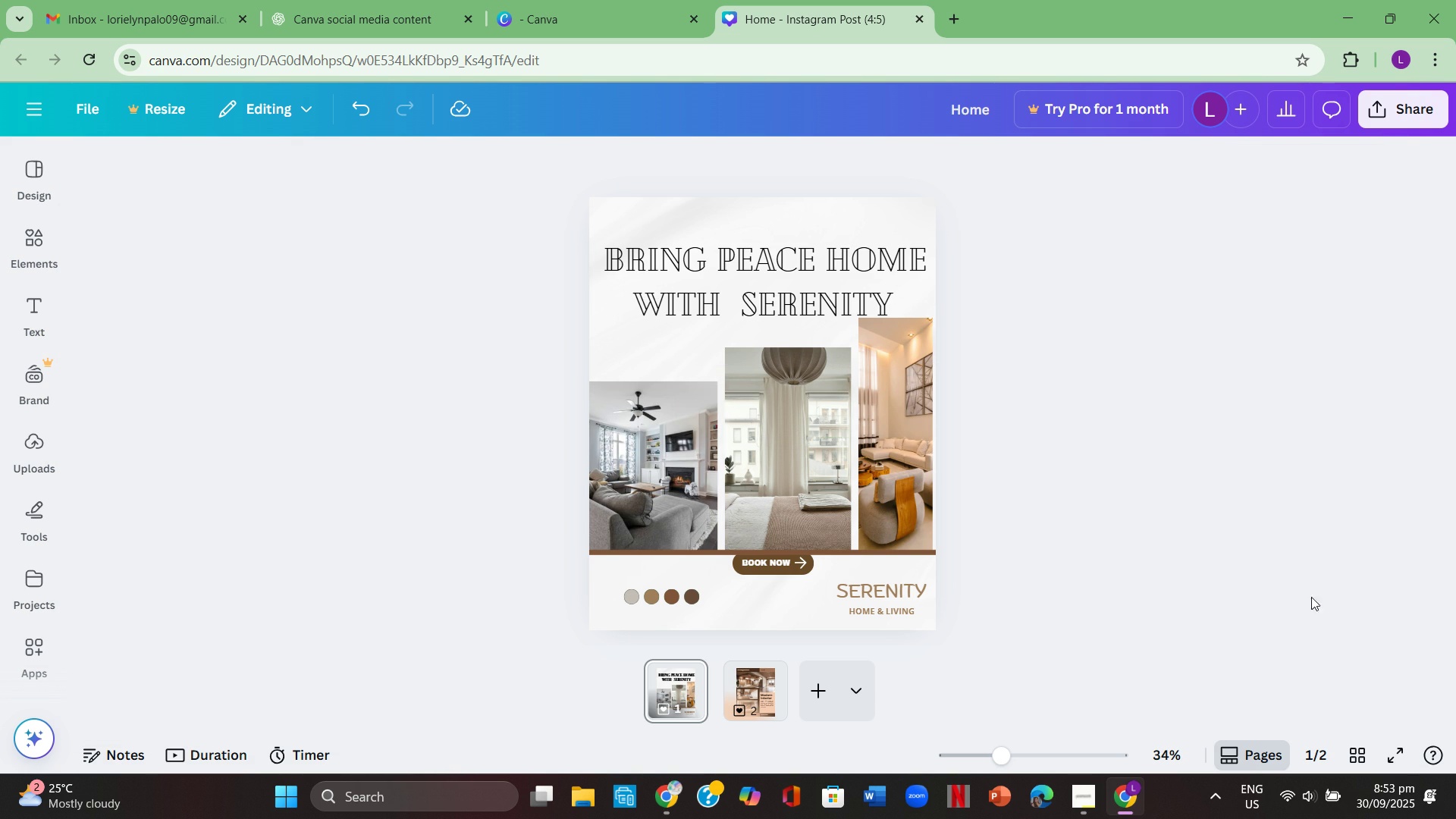 
left_click([1392, 752])
 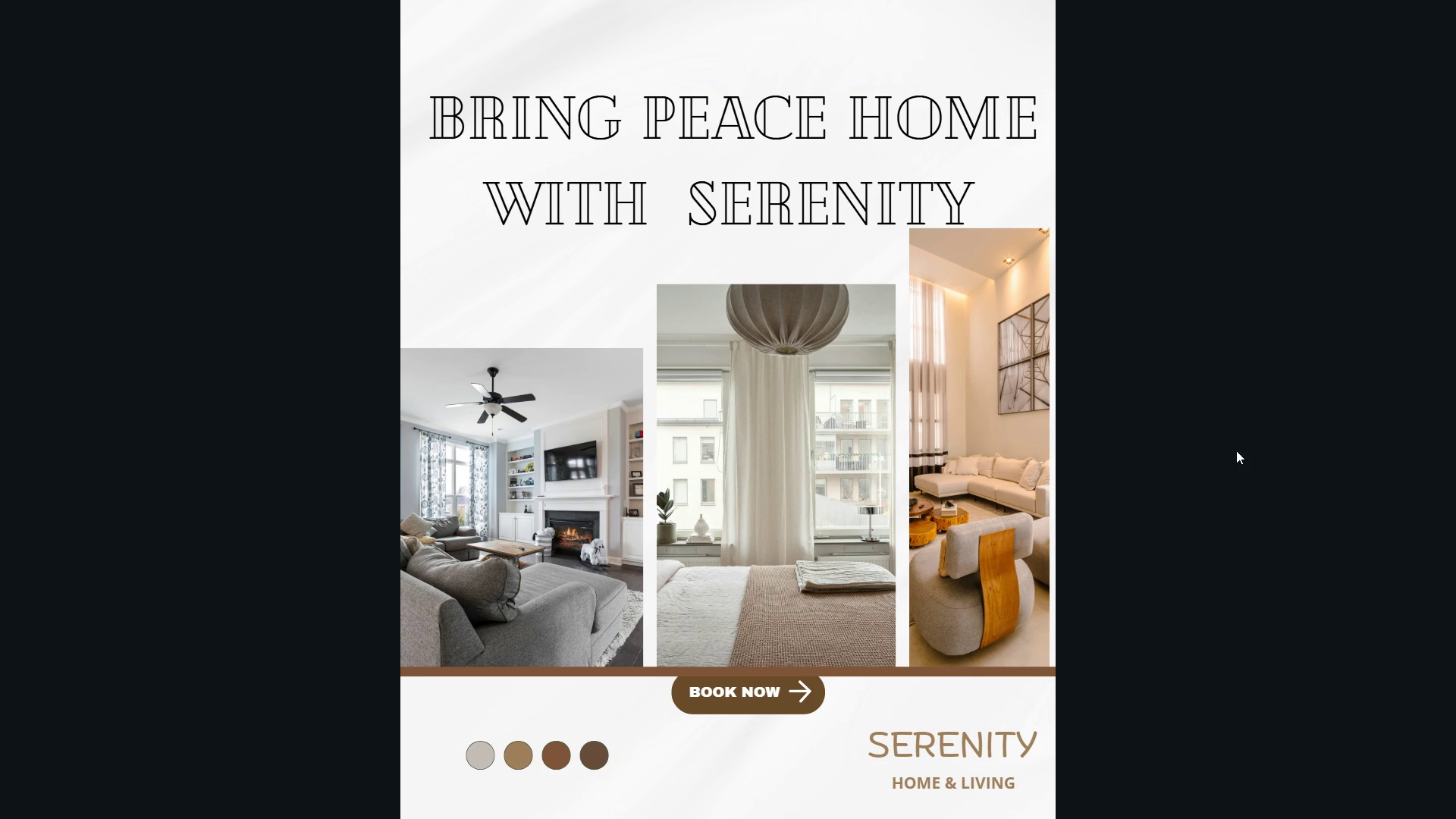 
wait(6.0)
 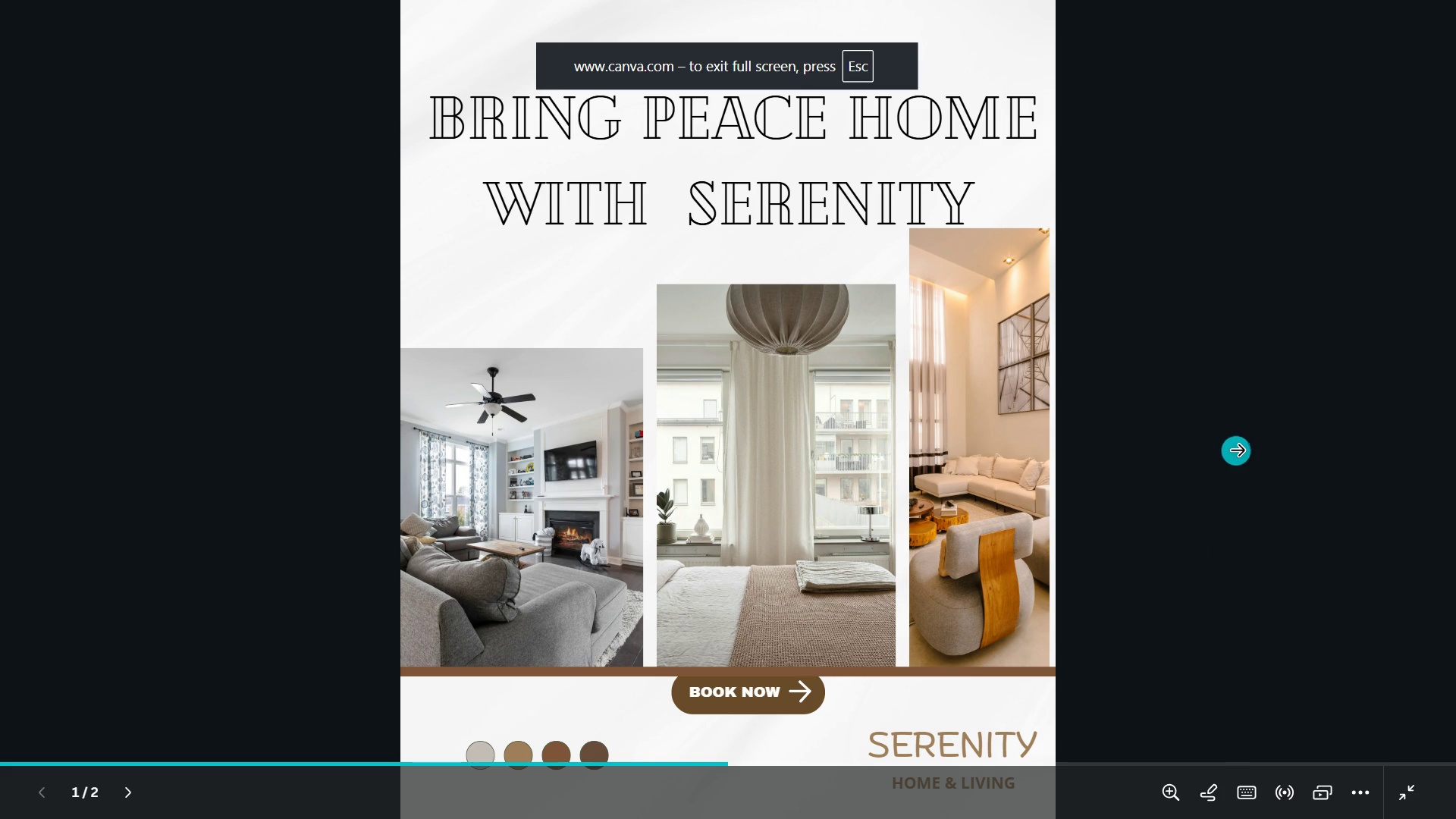 
key(Escape)
 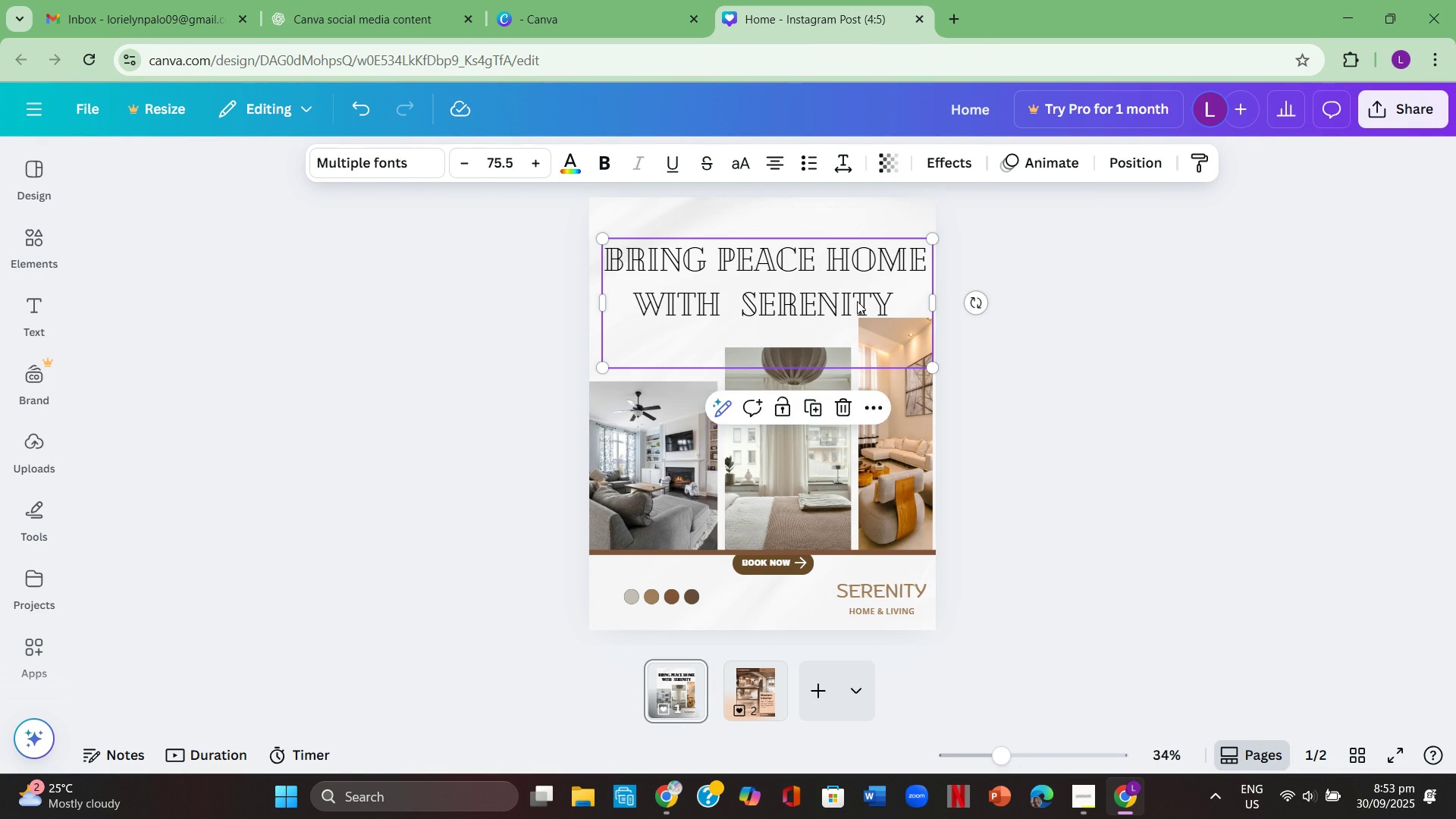 
double_click([899, 300])